 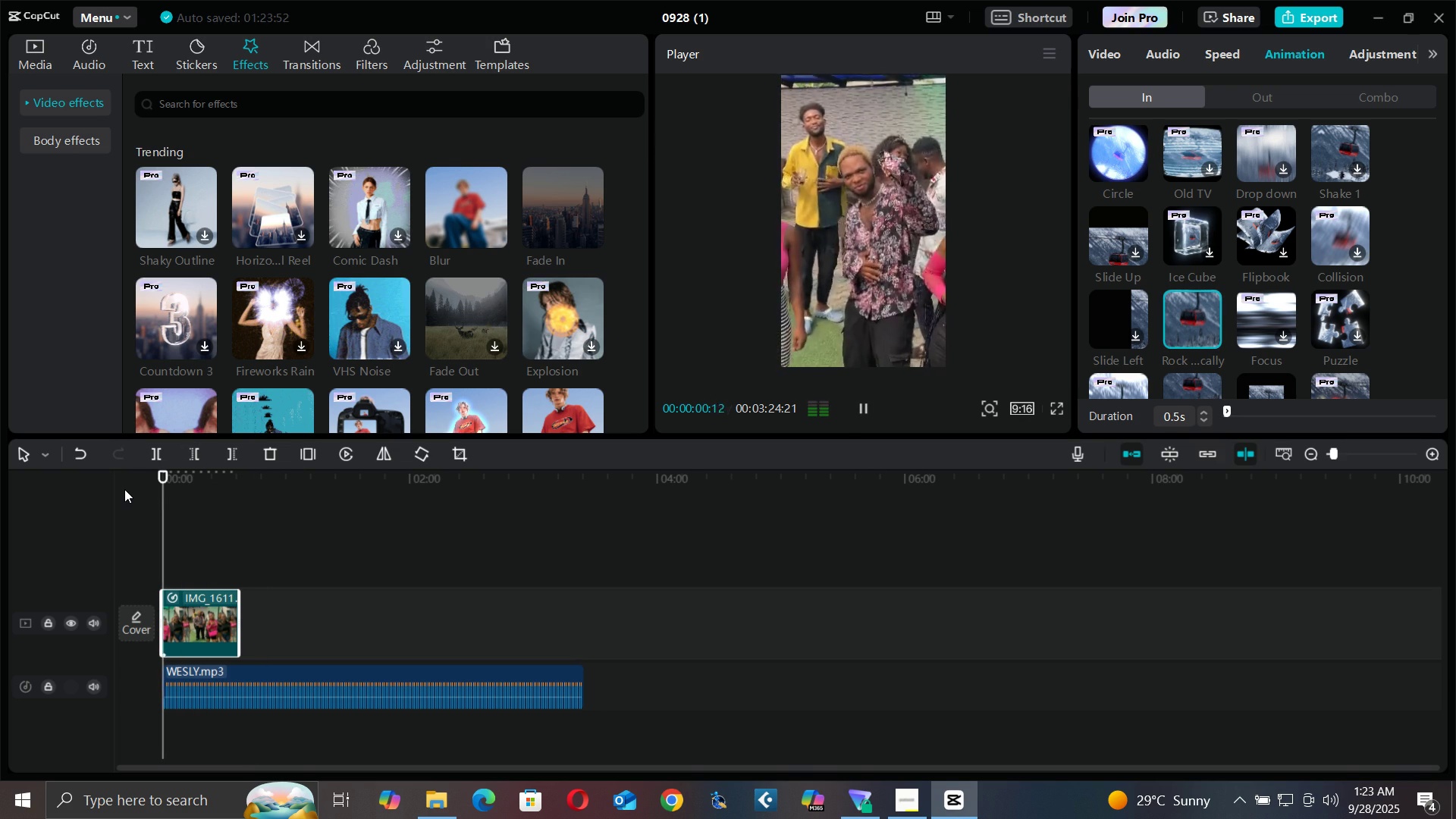 
key(Space)
 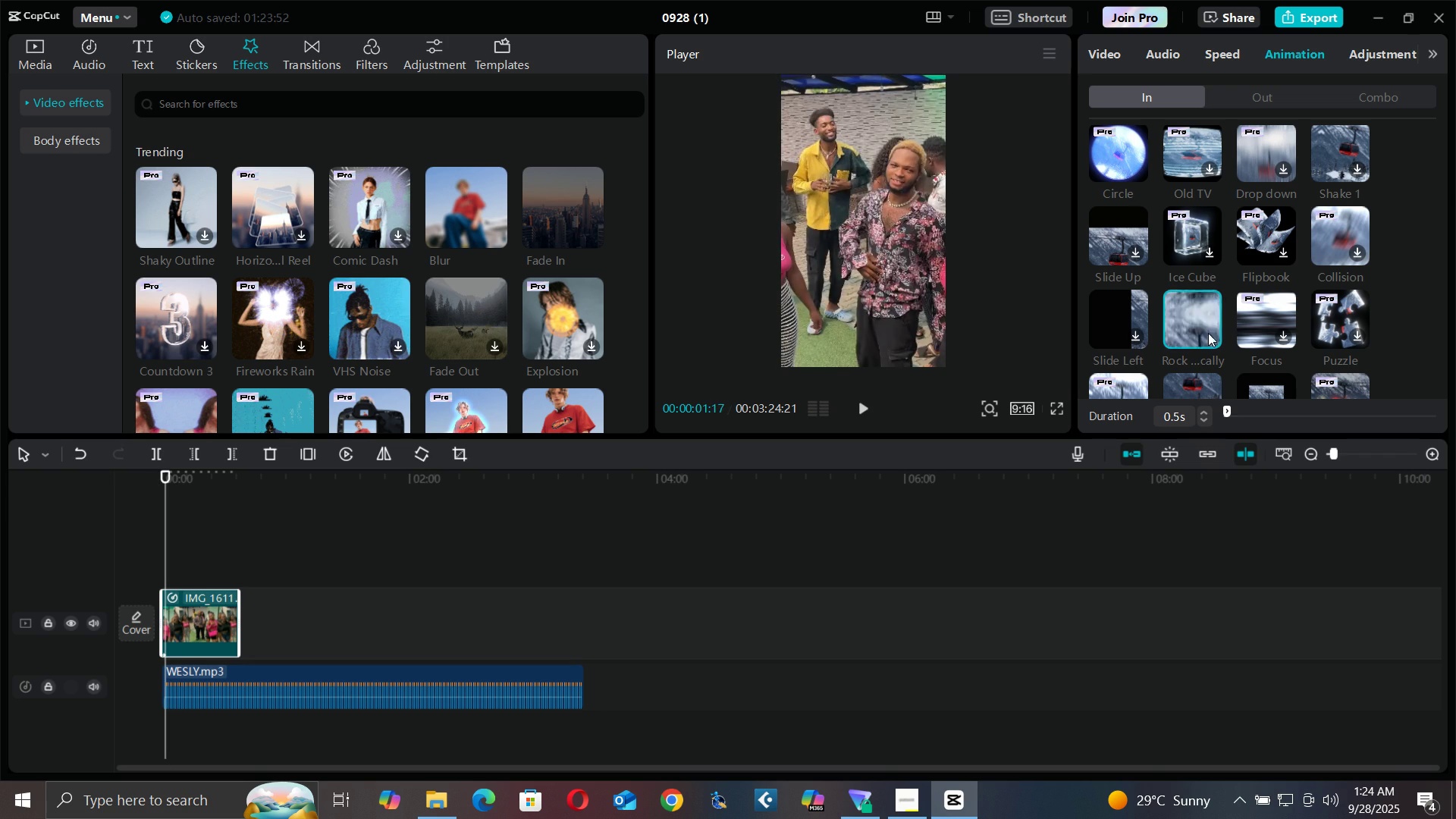 
scroll: coordinate [1294, 275], scroll_direction: down, amount: 3.0
 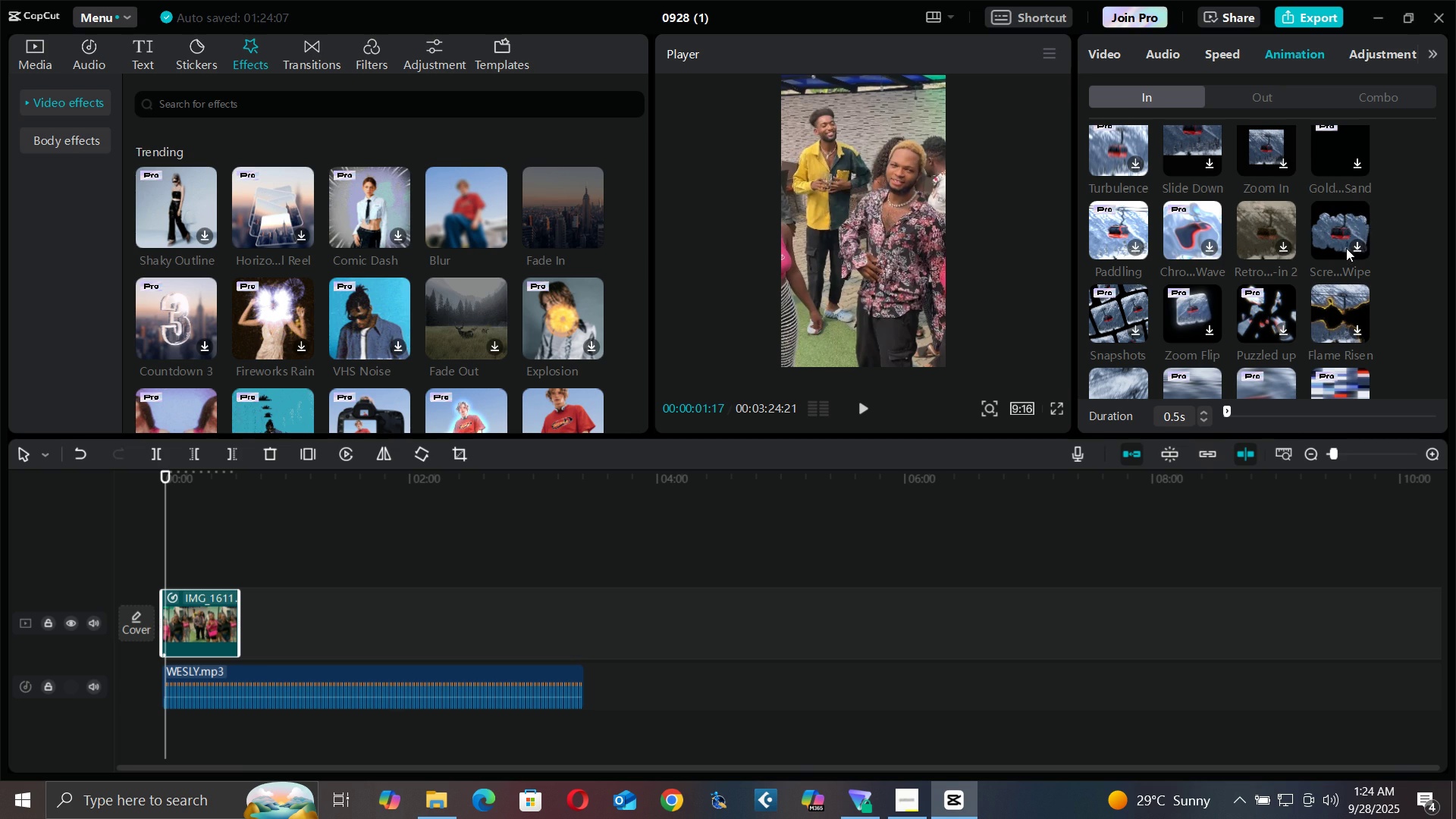 
wait(14.99)
 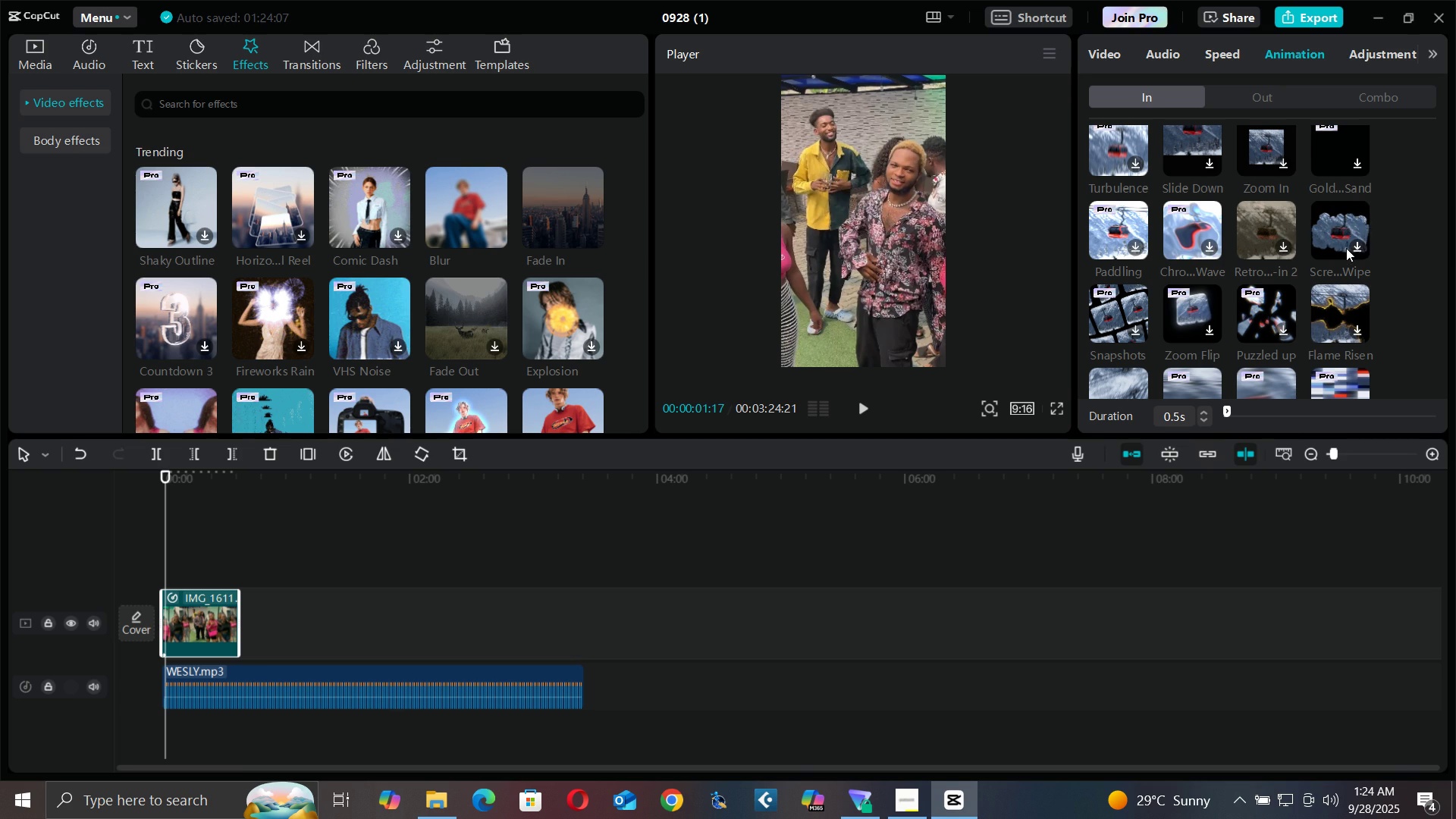 
scroll: coordinate [1256, 222], scroll_direction: down, amount: 1.0
 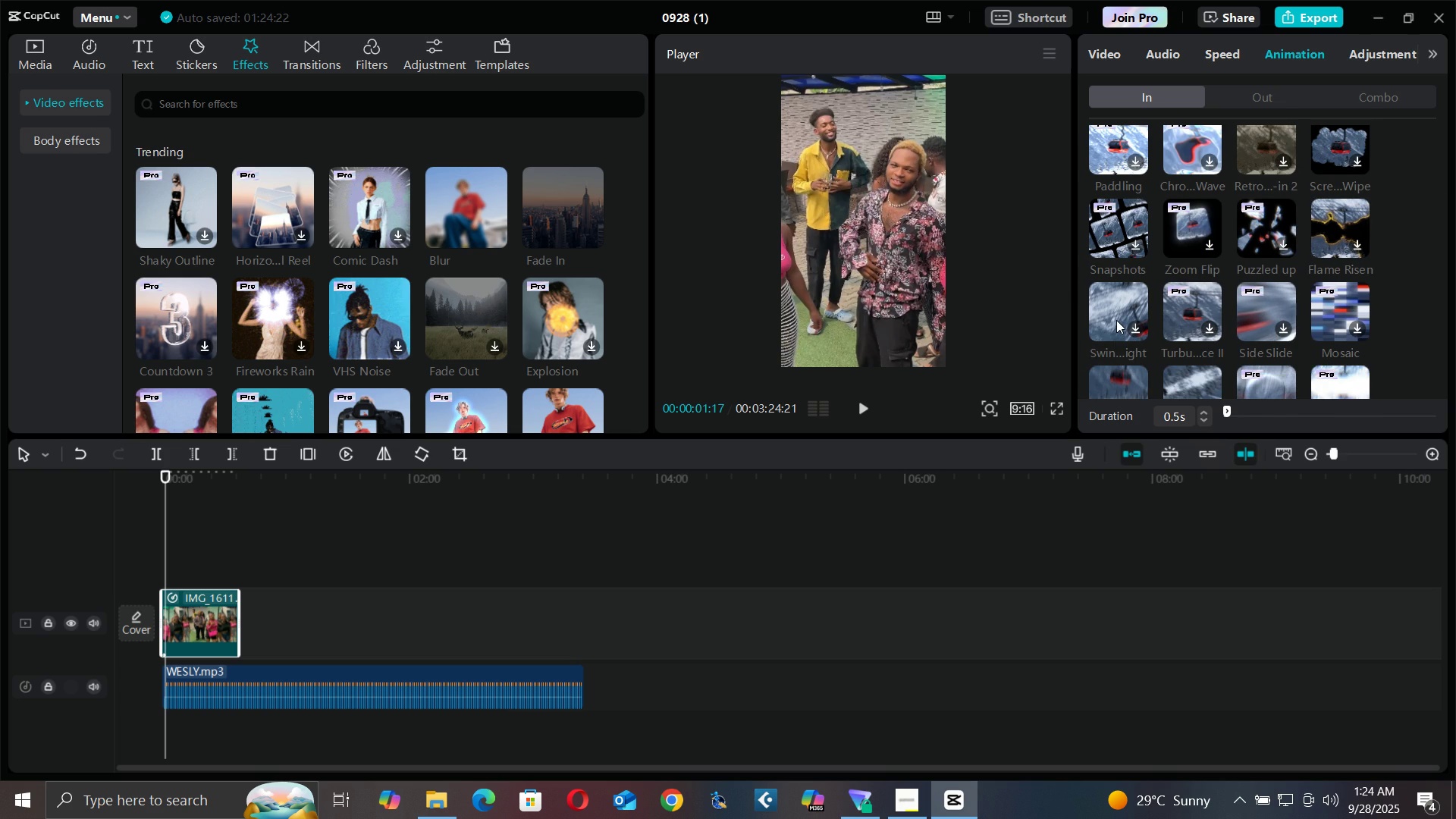 
wait(7.39)
 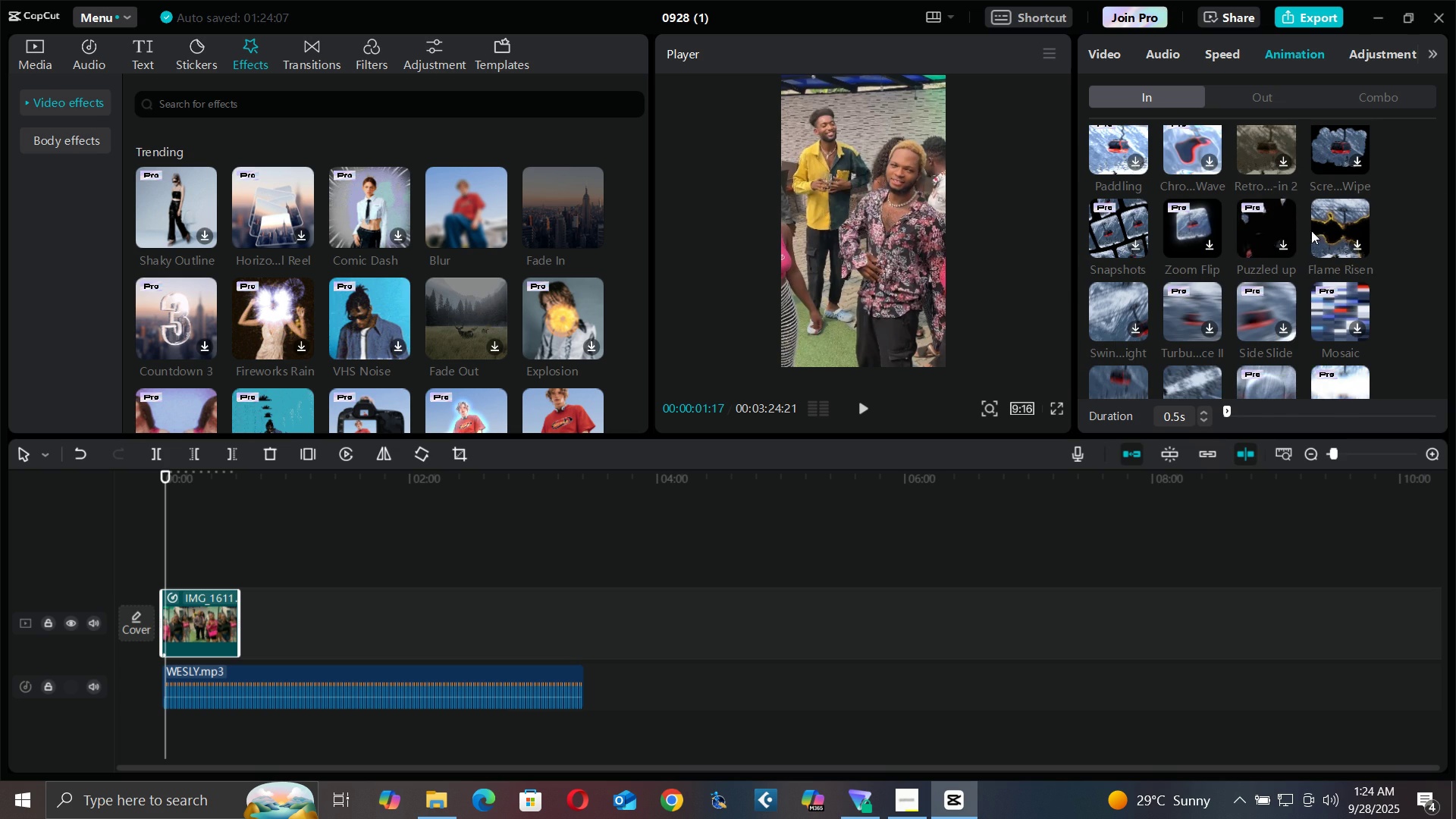 
scroll: coordinate [1141, 303], scroll_direction: down, amount: 2.0
 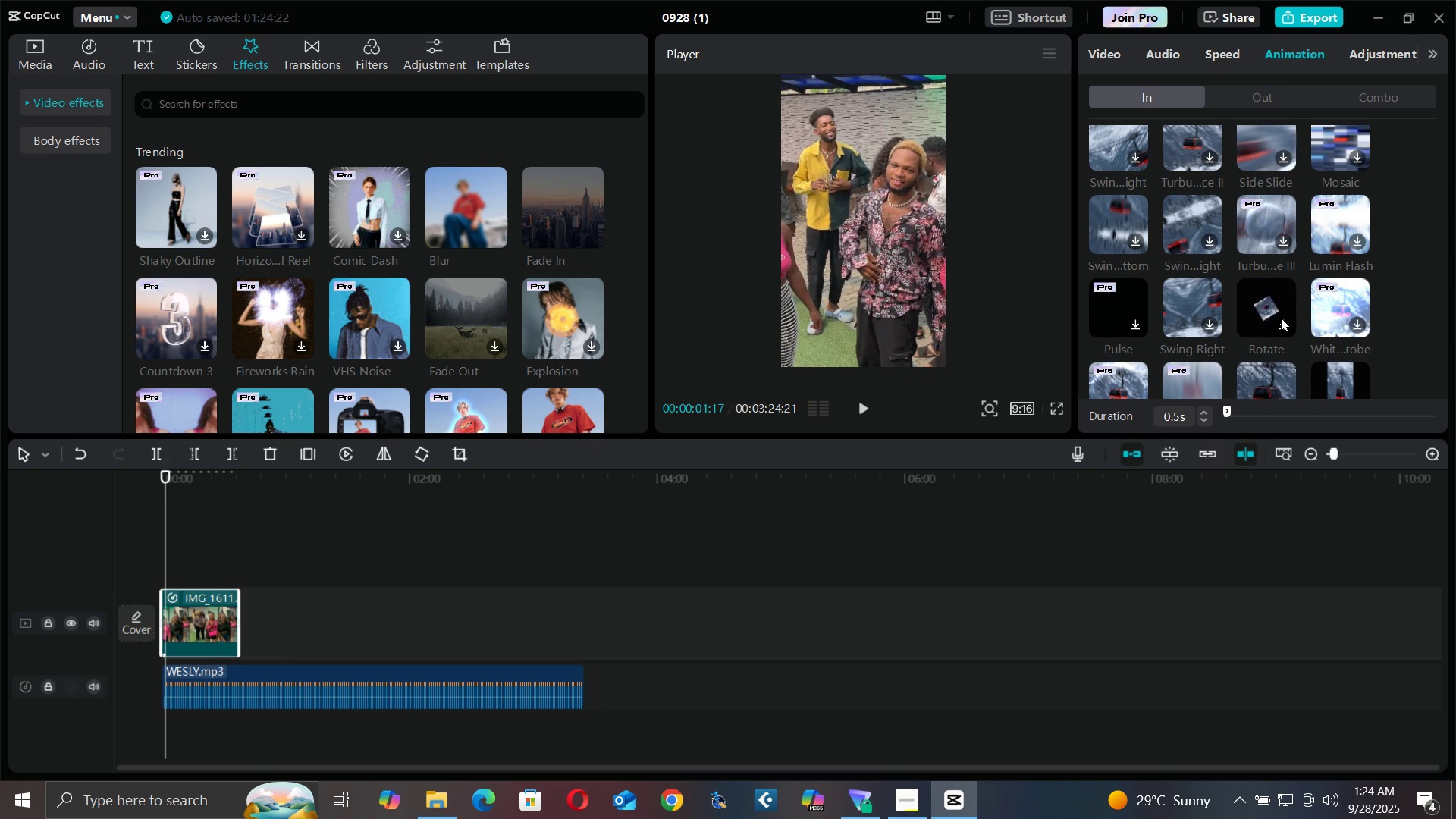 
wait(5.34)
 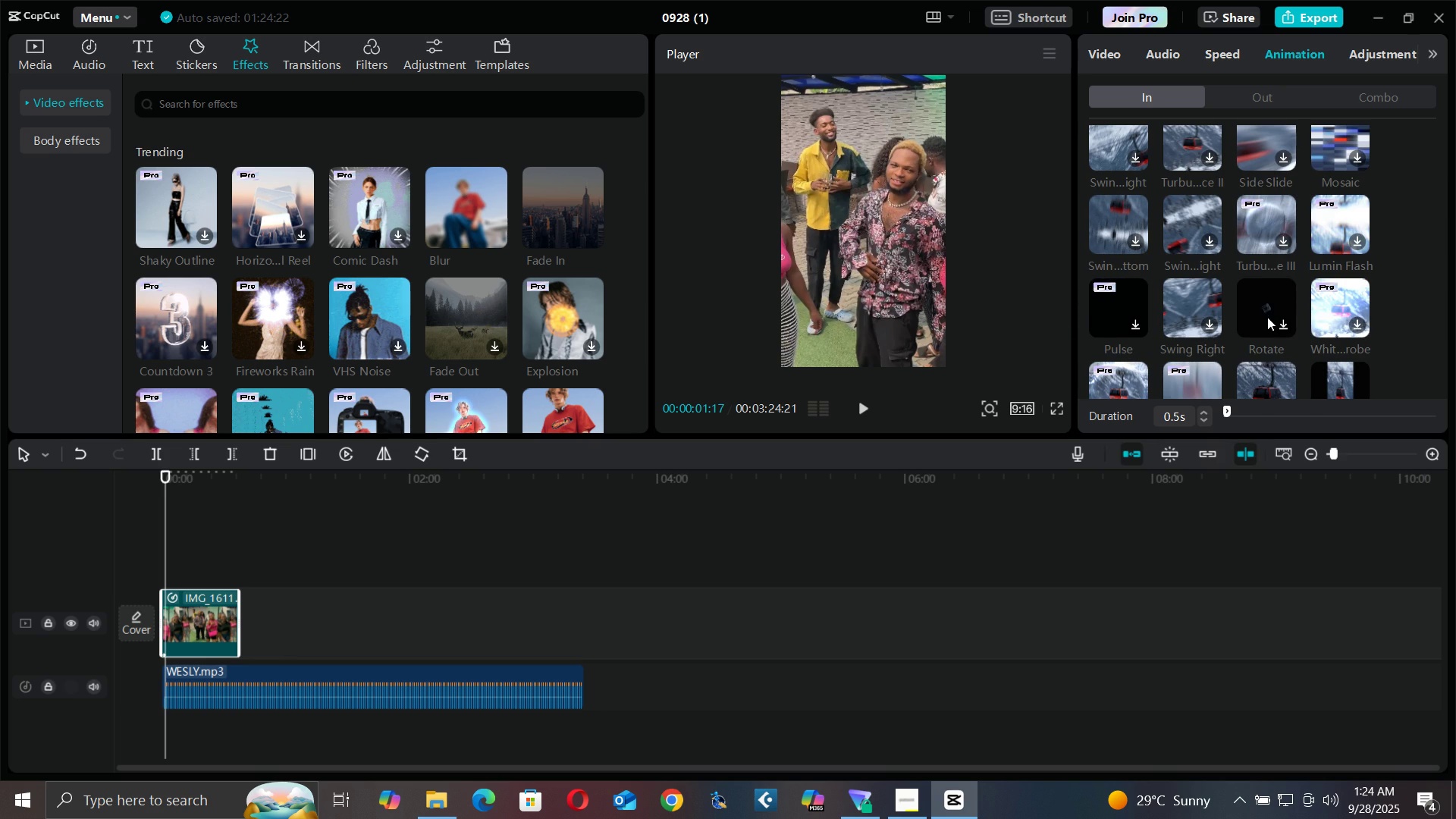 
scroll: coordinate [1283, 316], scroll_direction: down, amount: 1.0
 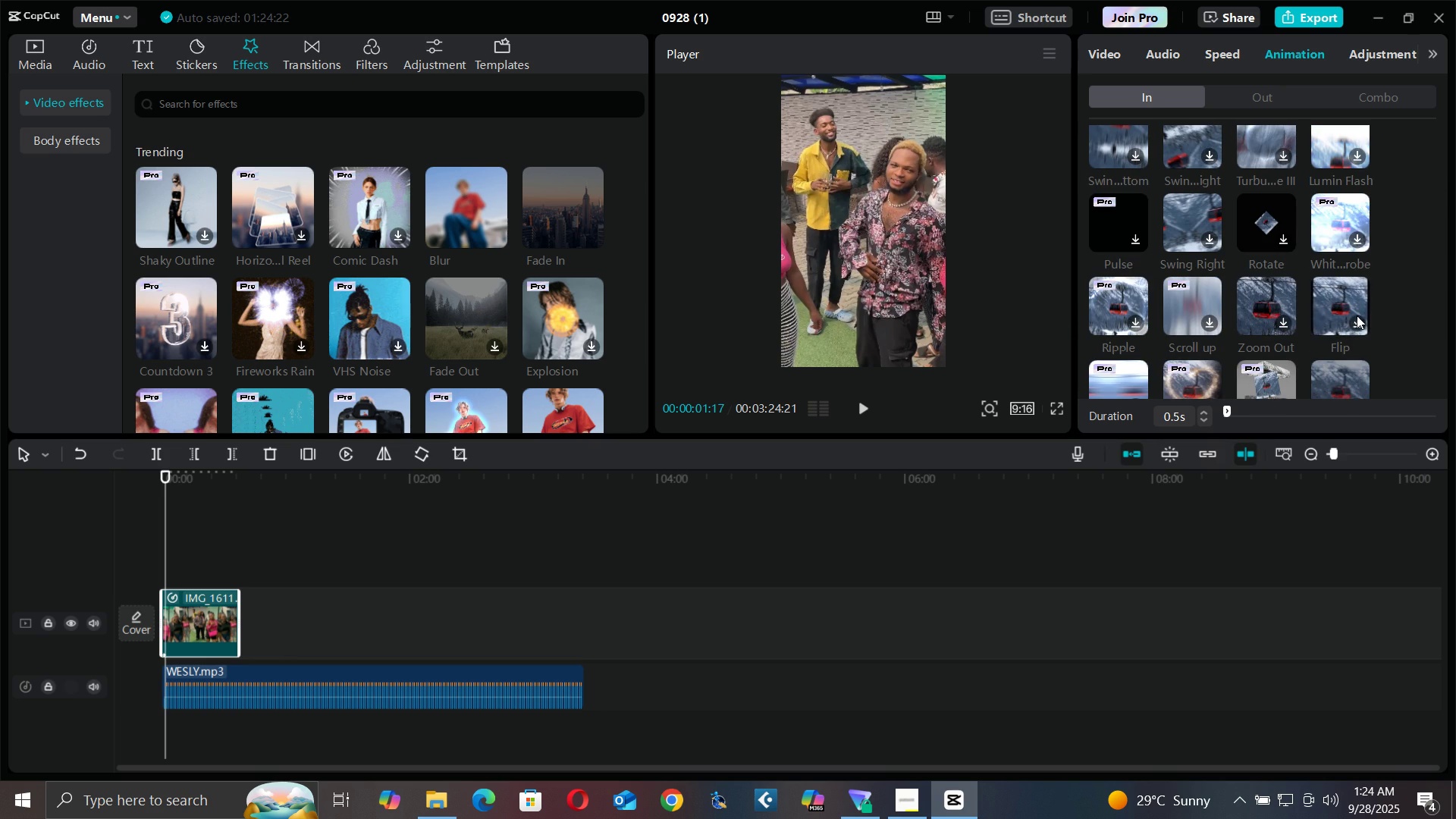 
left_click([1358, 318])